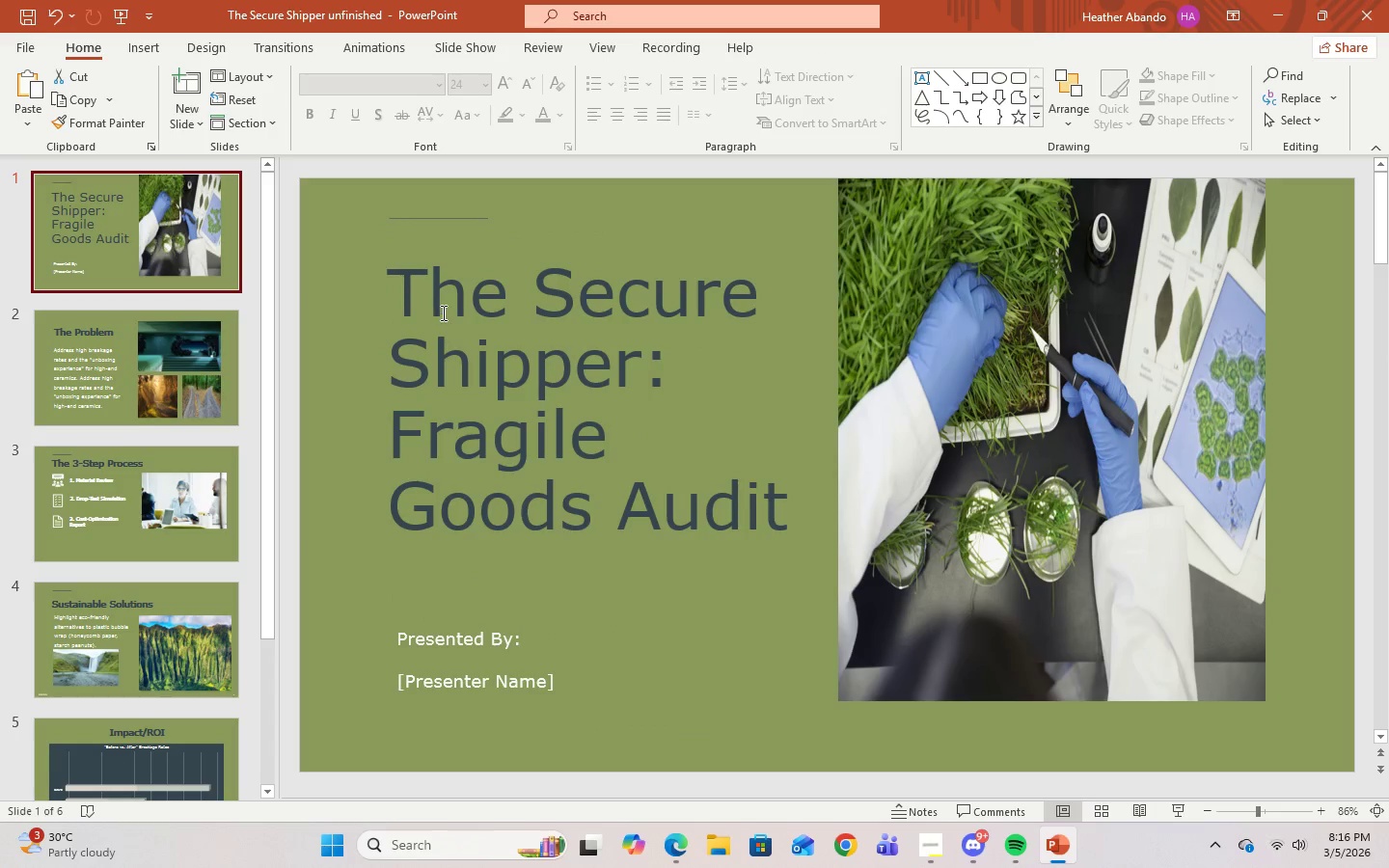 
left_click([442, 312])
 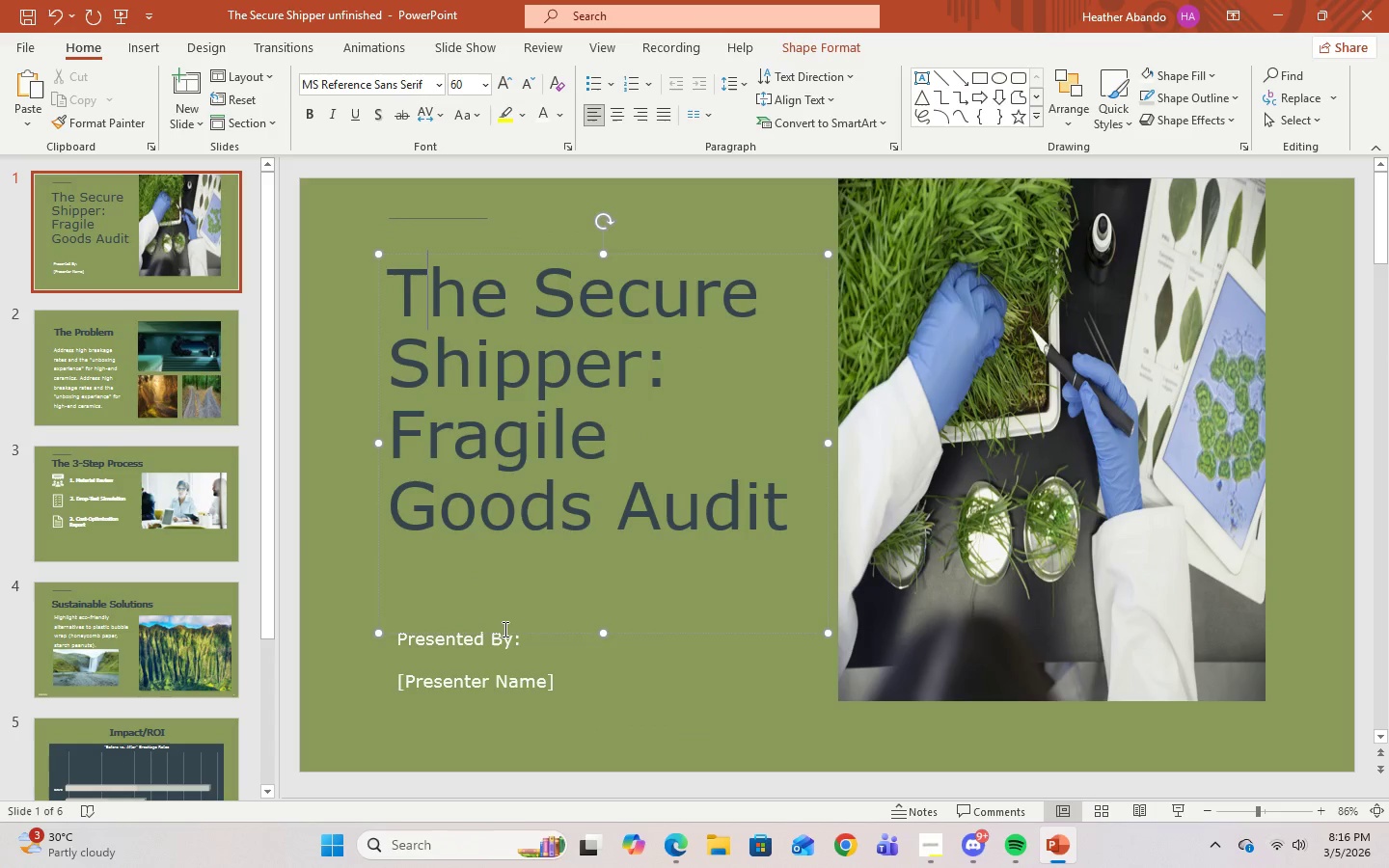 
left_click([506, 675])